 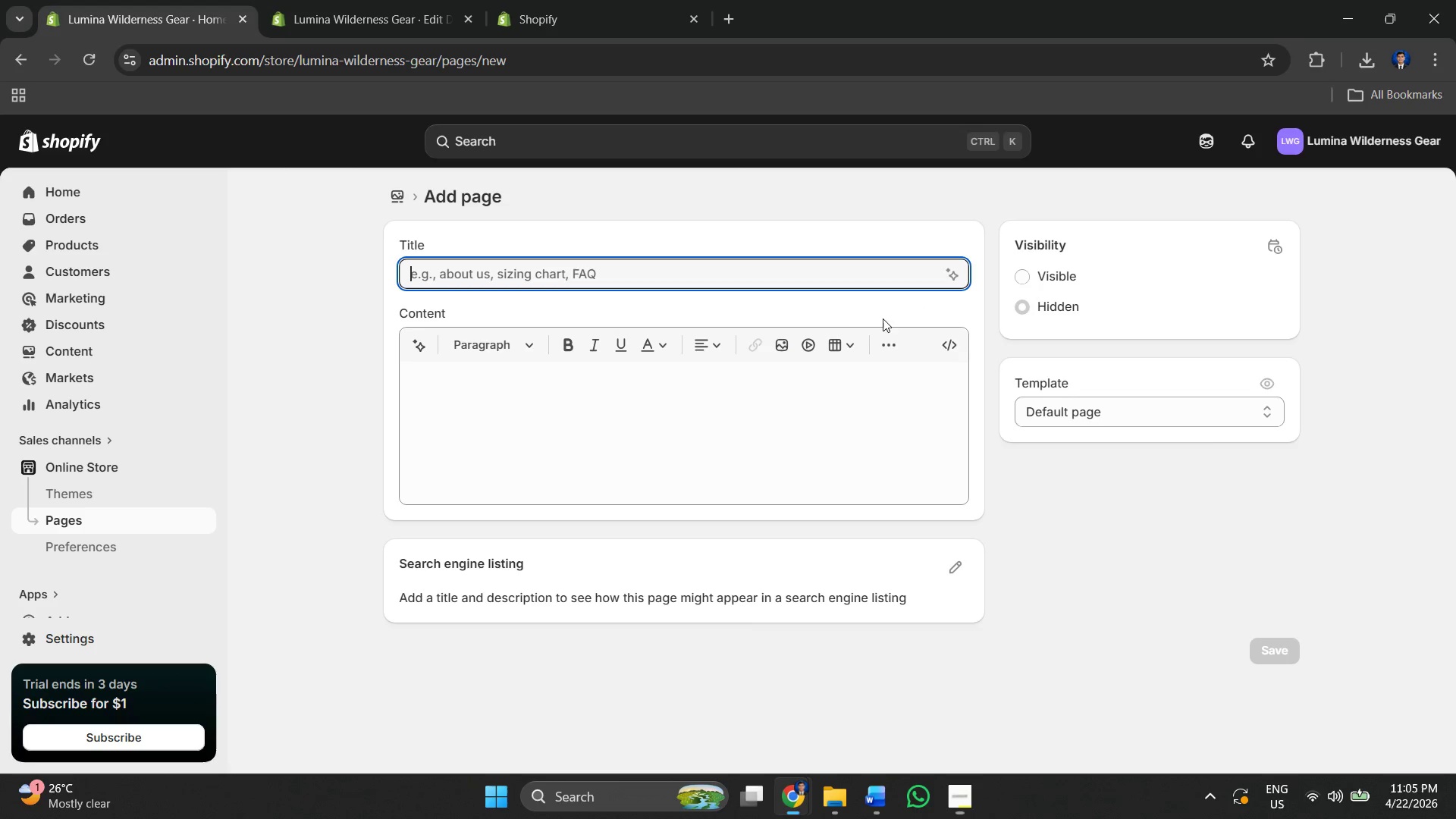 
key(Control+V)
 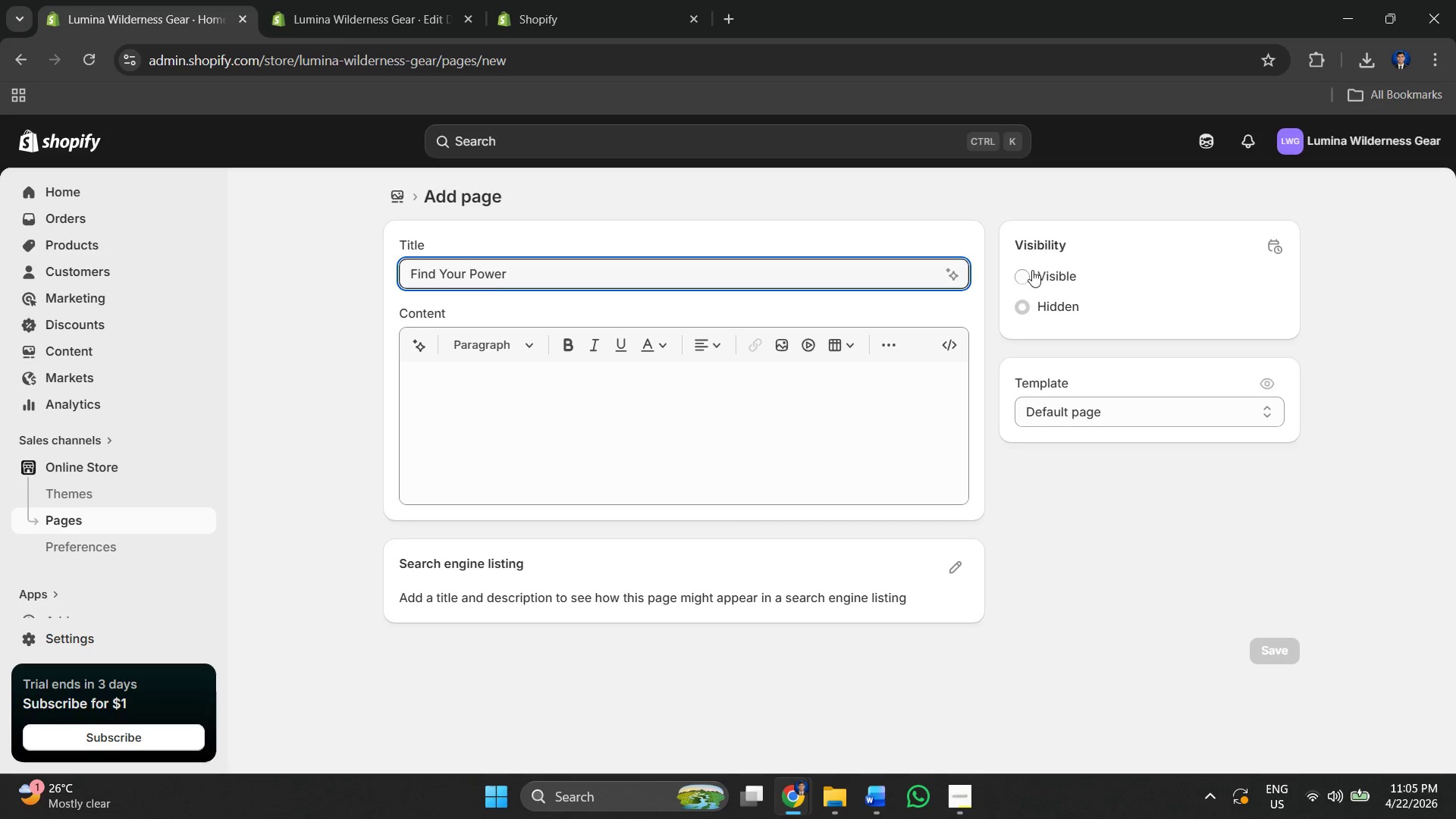 
left_click([1025, 275])
 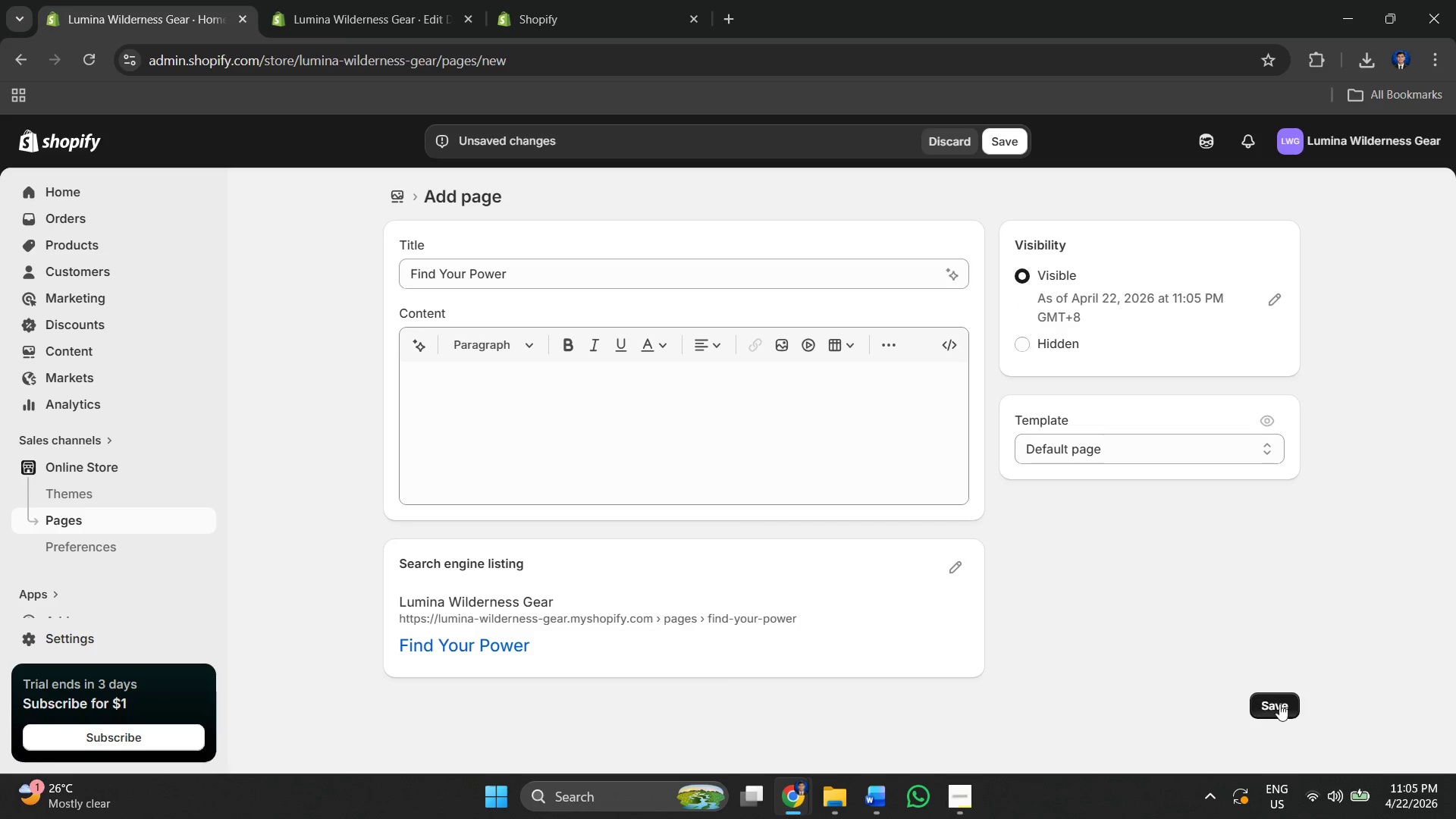 
left_click([1285, 704])
 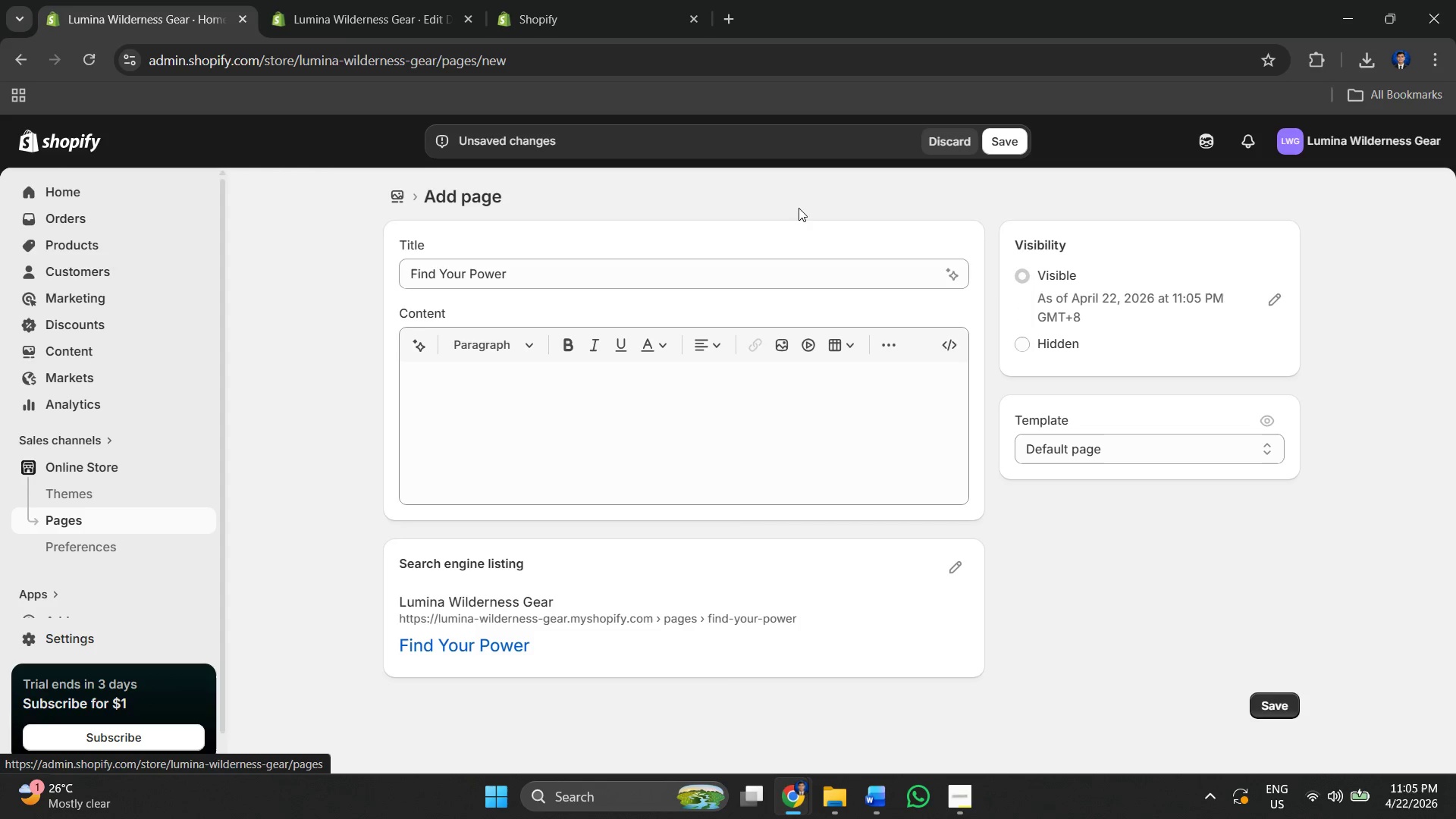 
left_click([999, 140])
 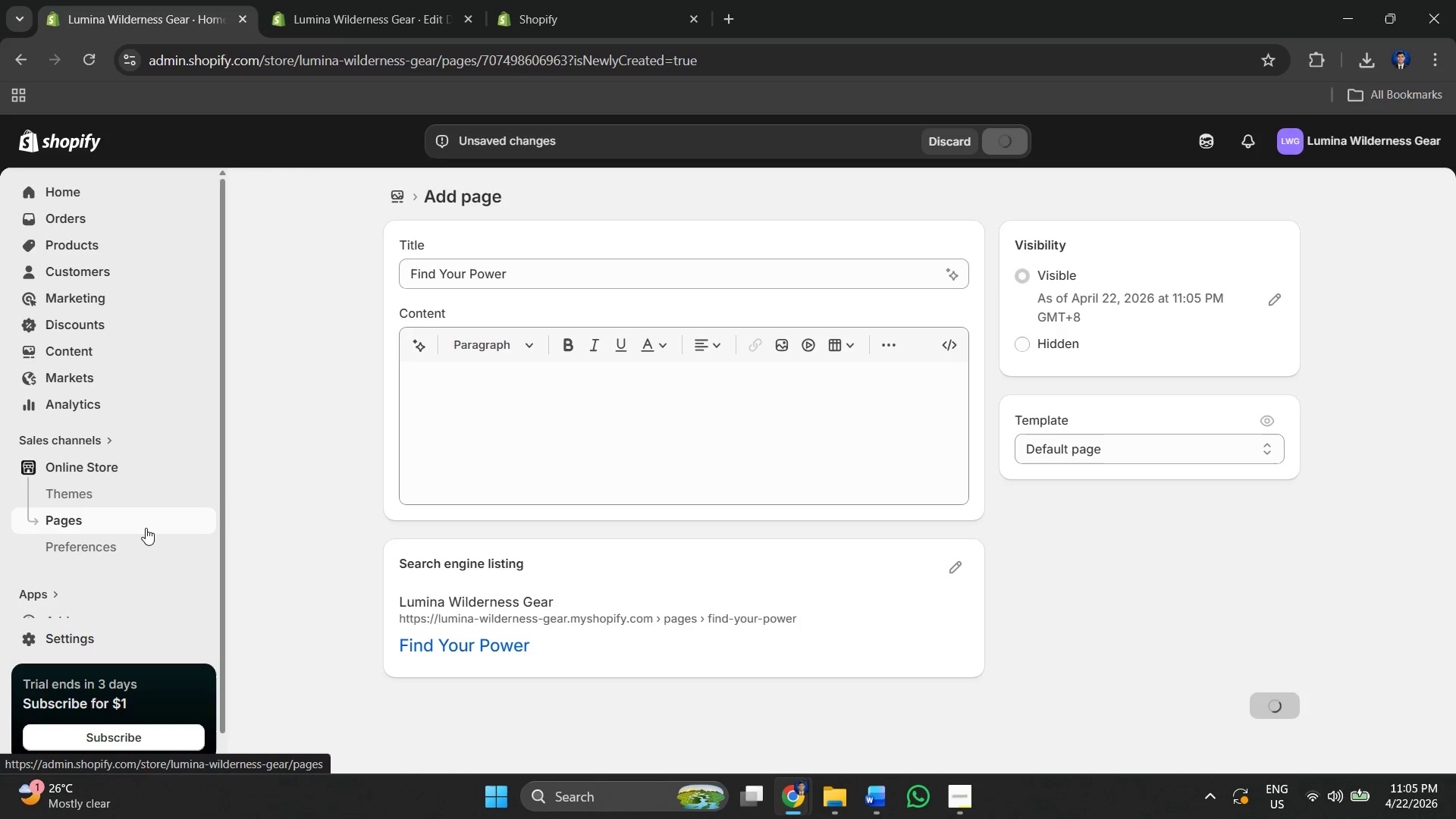 
left_click([146, 528])
 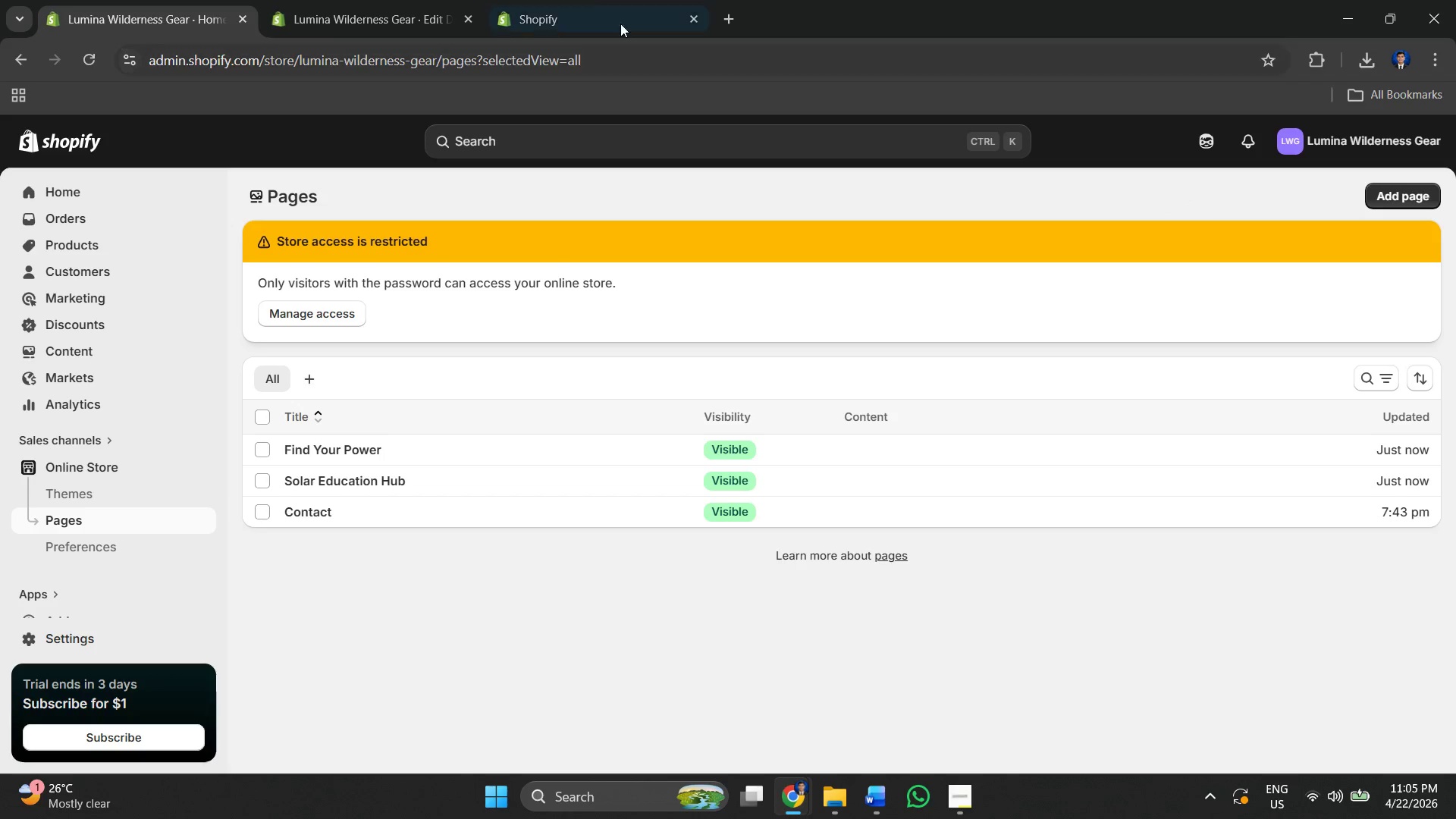 
wait(5.03)
 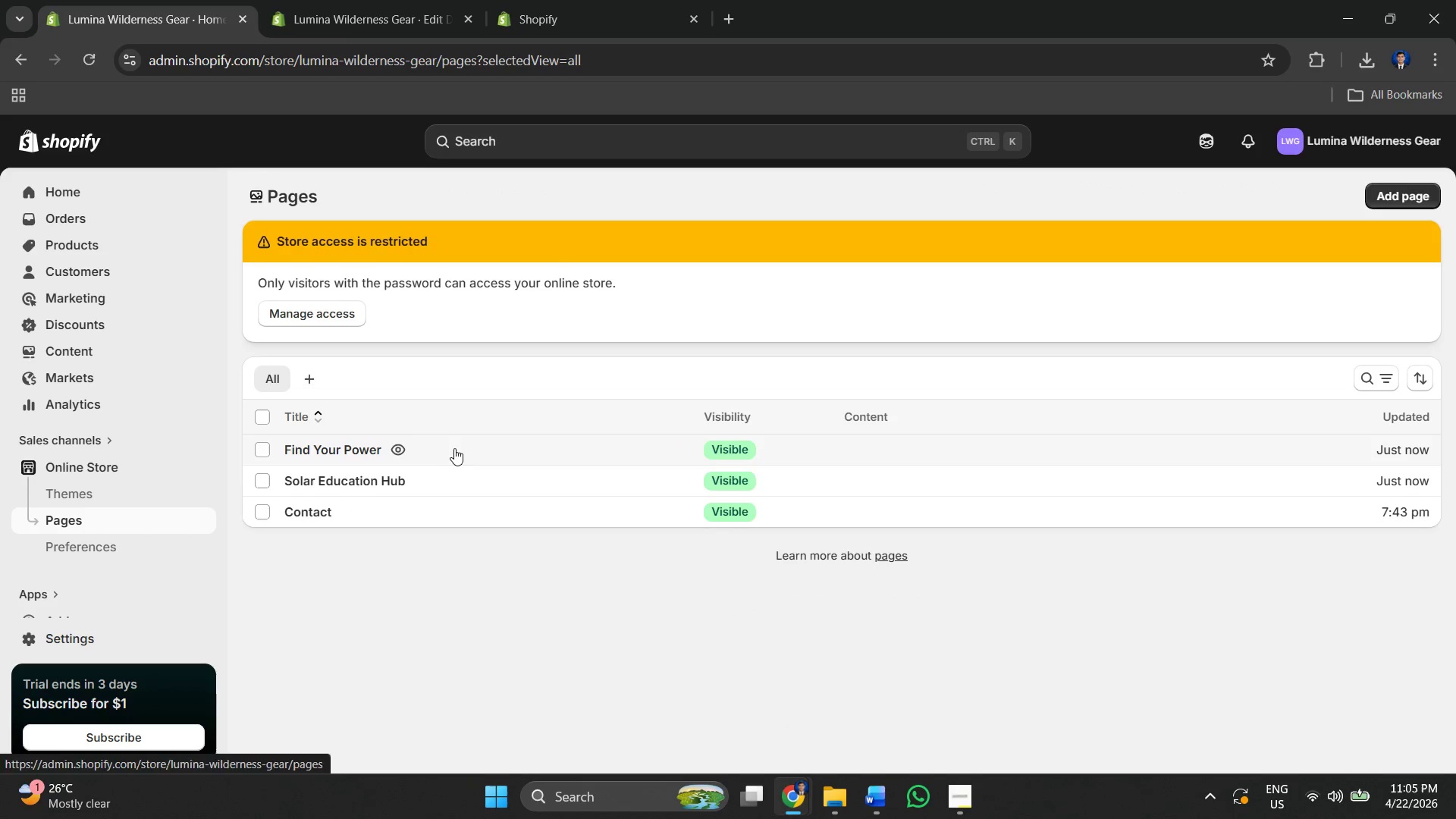 
left_click([611, 0])
 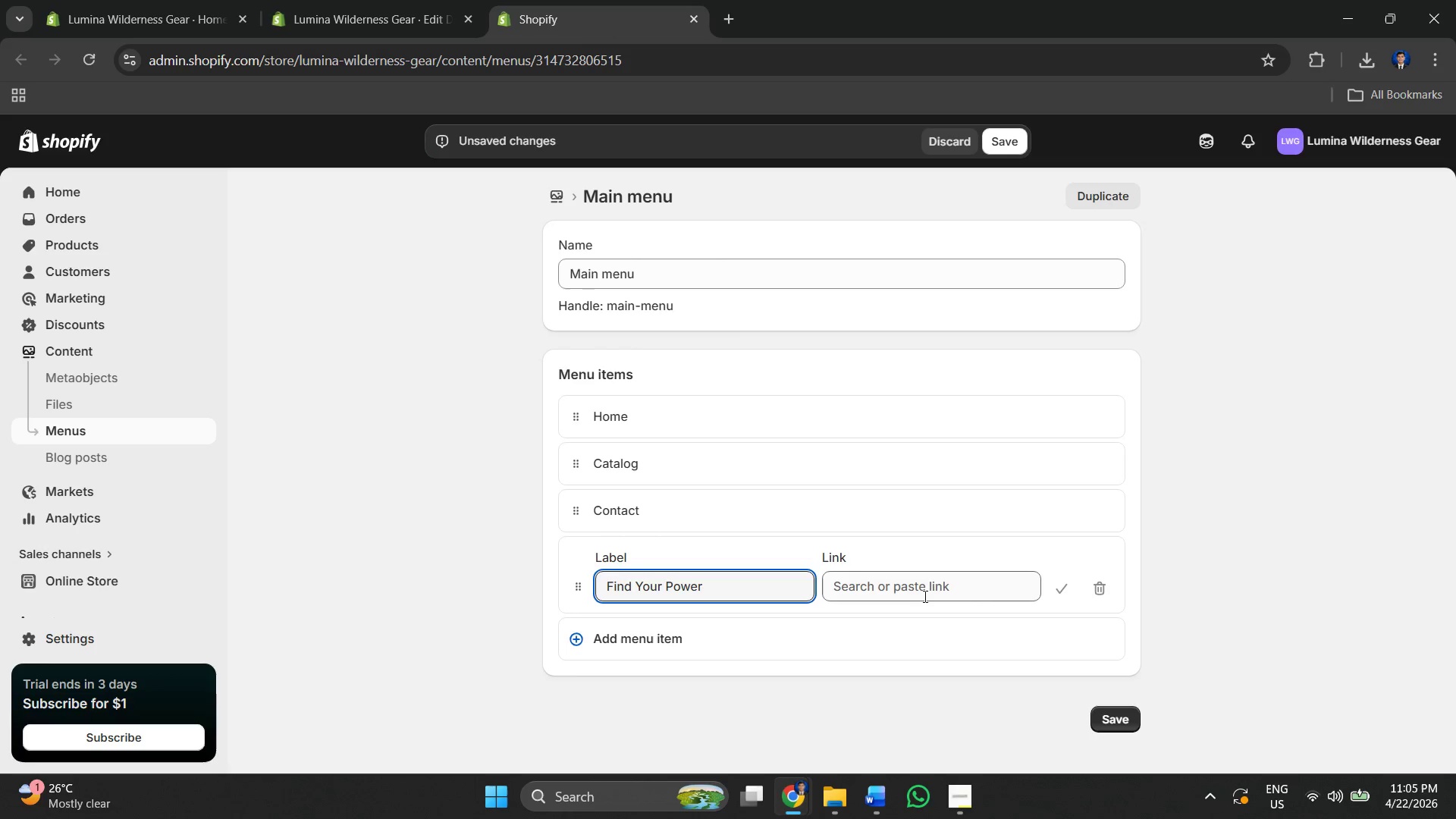 
left_click([924, 597])
 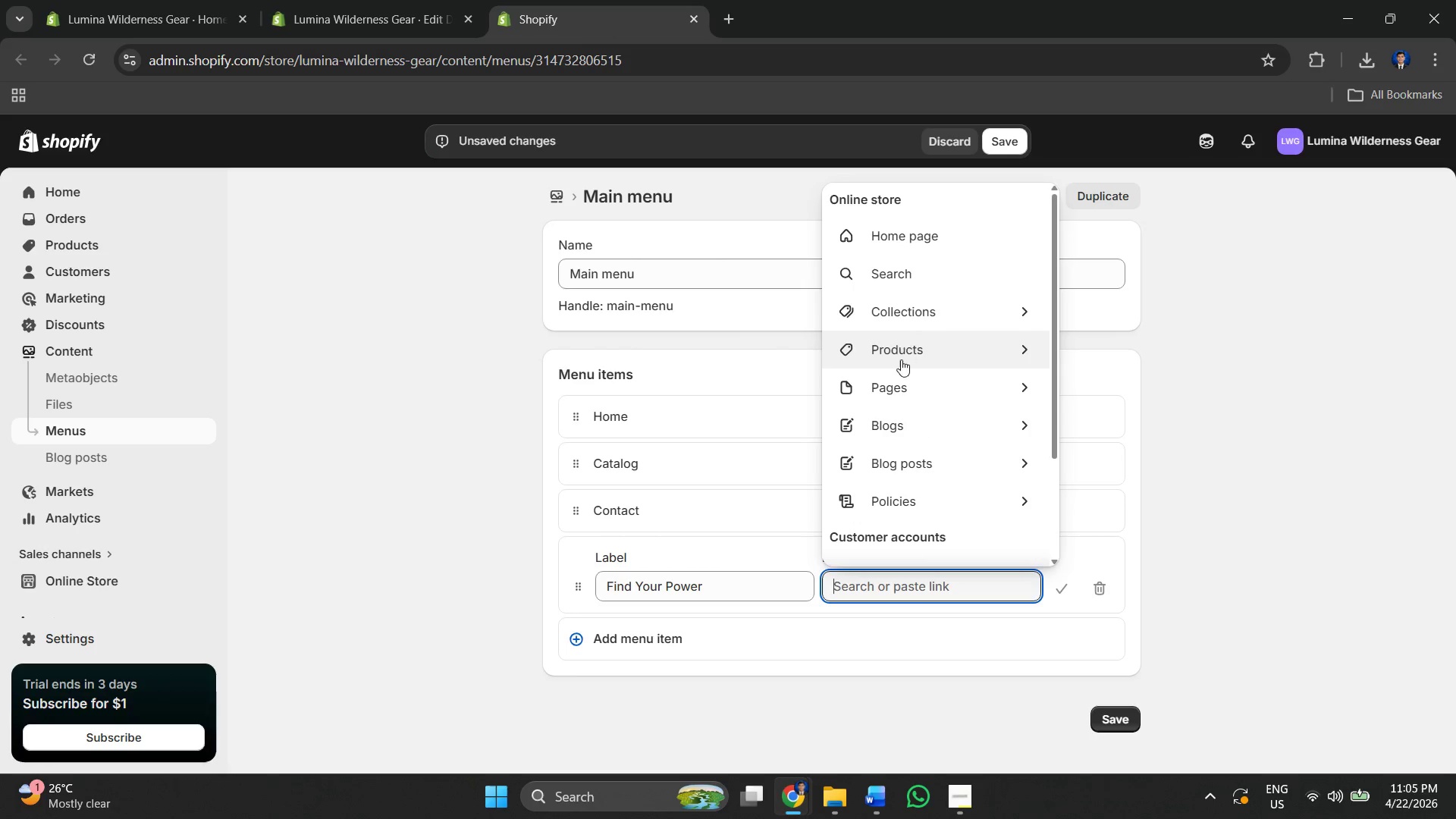 
left_click([897, 390])
 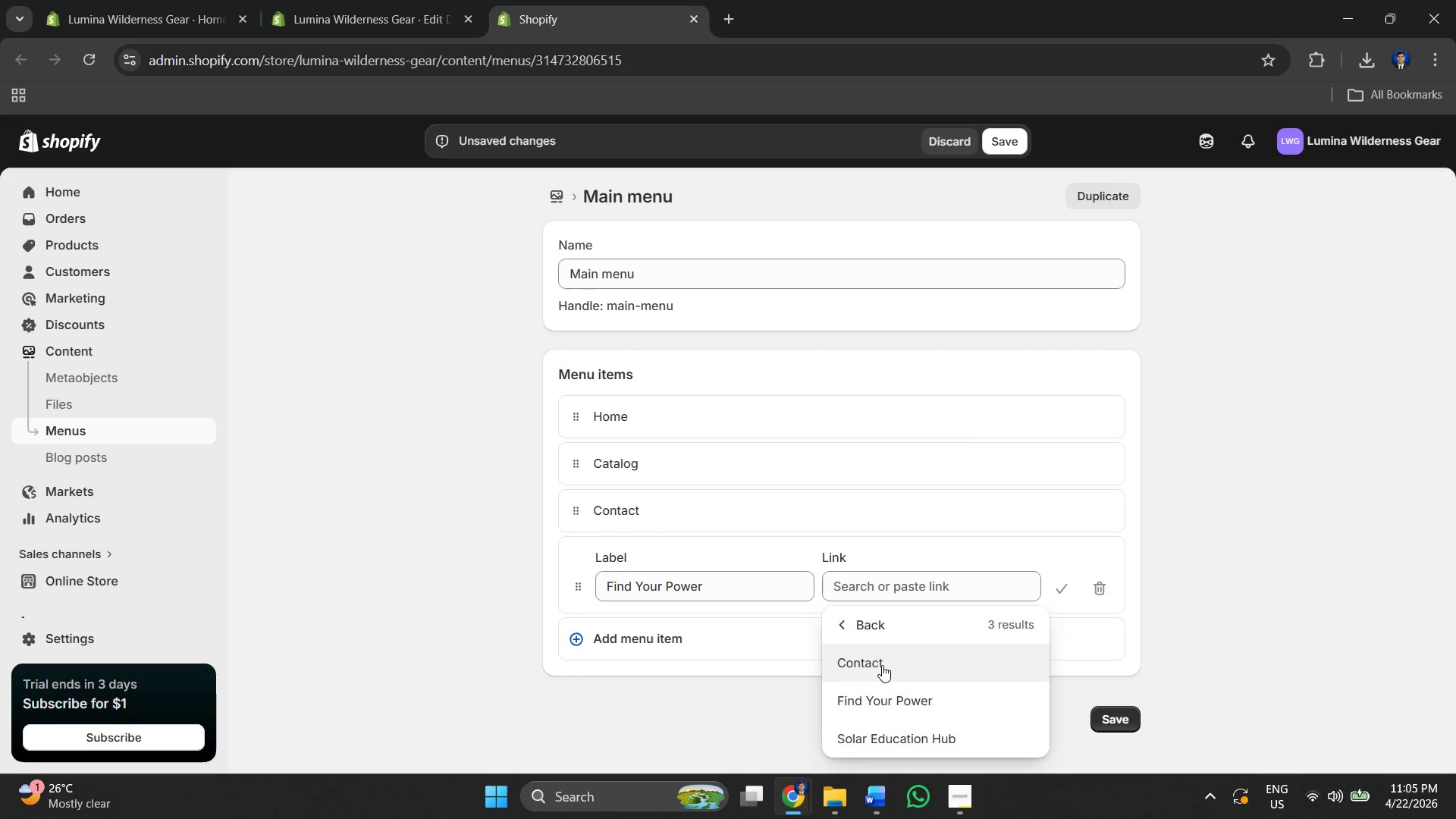 
left_click([881, 692])
 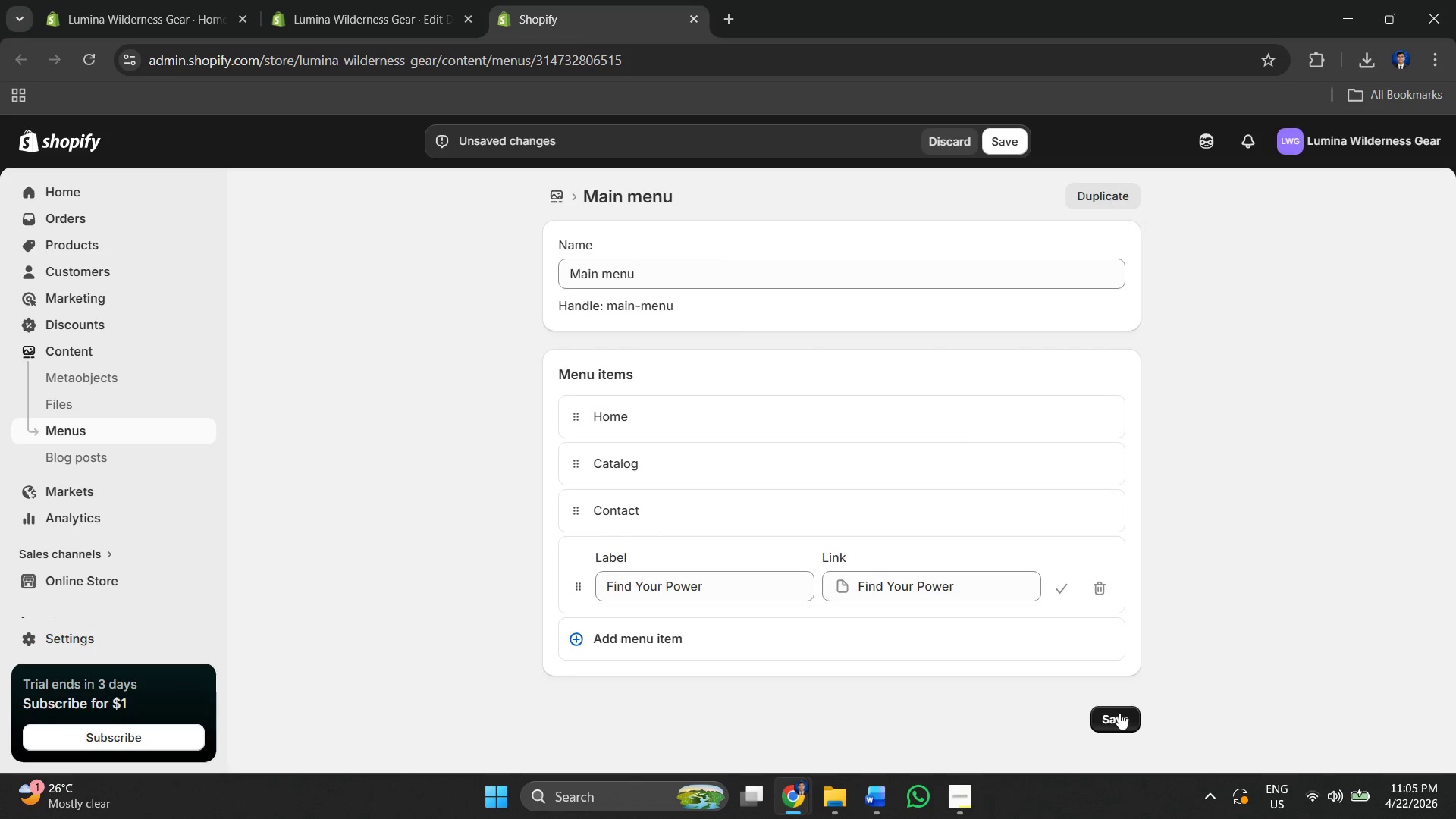 
left_click([1110, 718])
 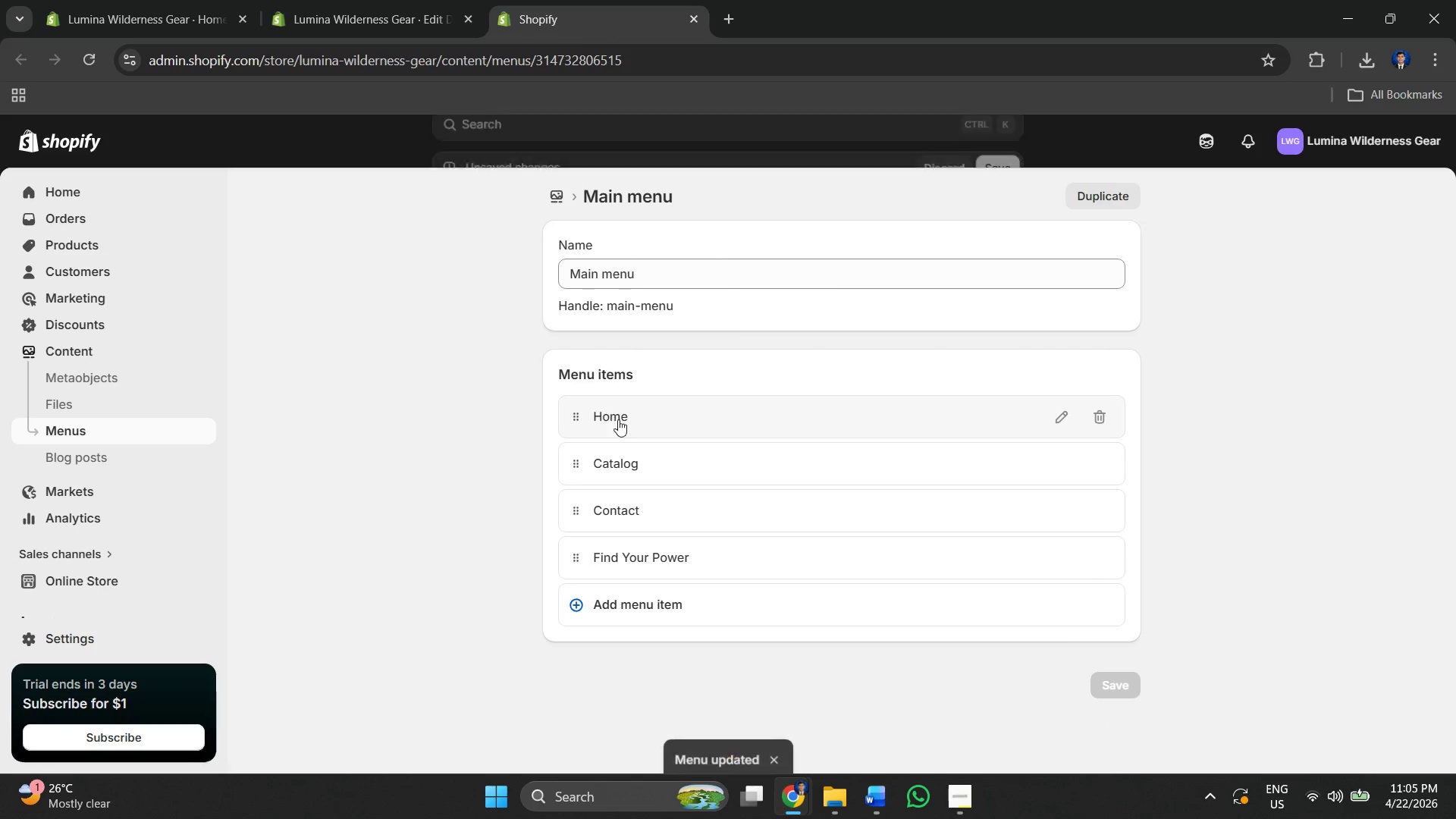 
key(Alt+AltLeft)
 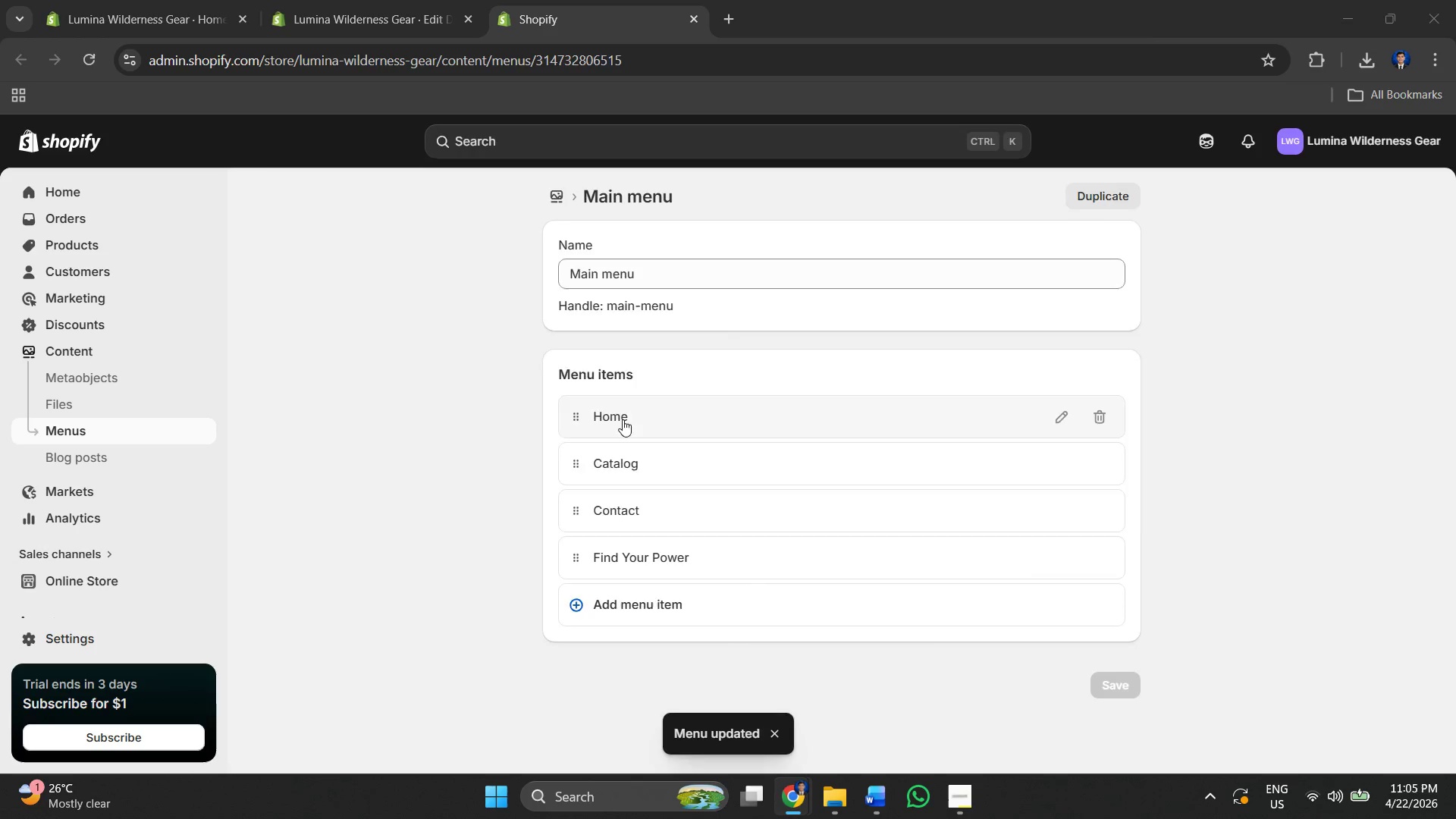 
key(Alt+Tab)
 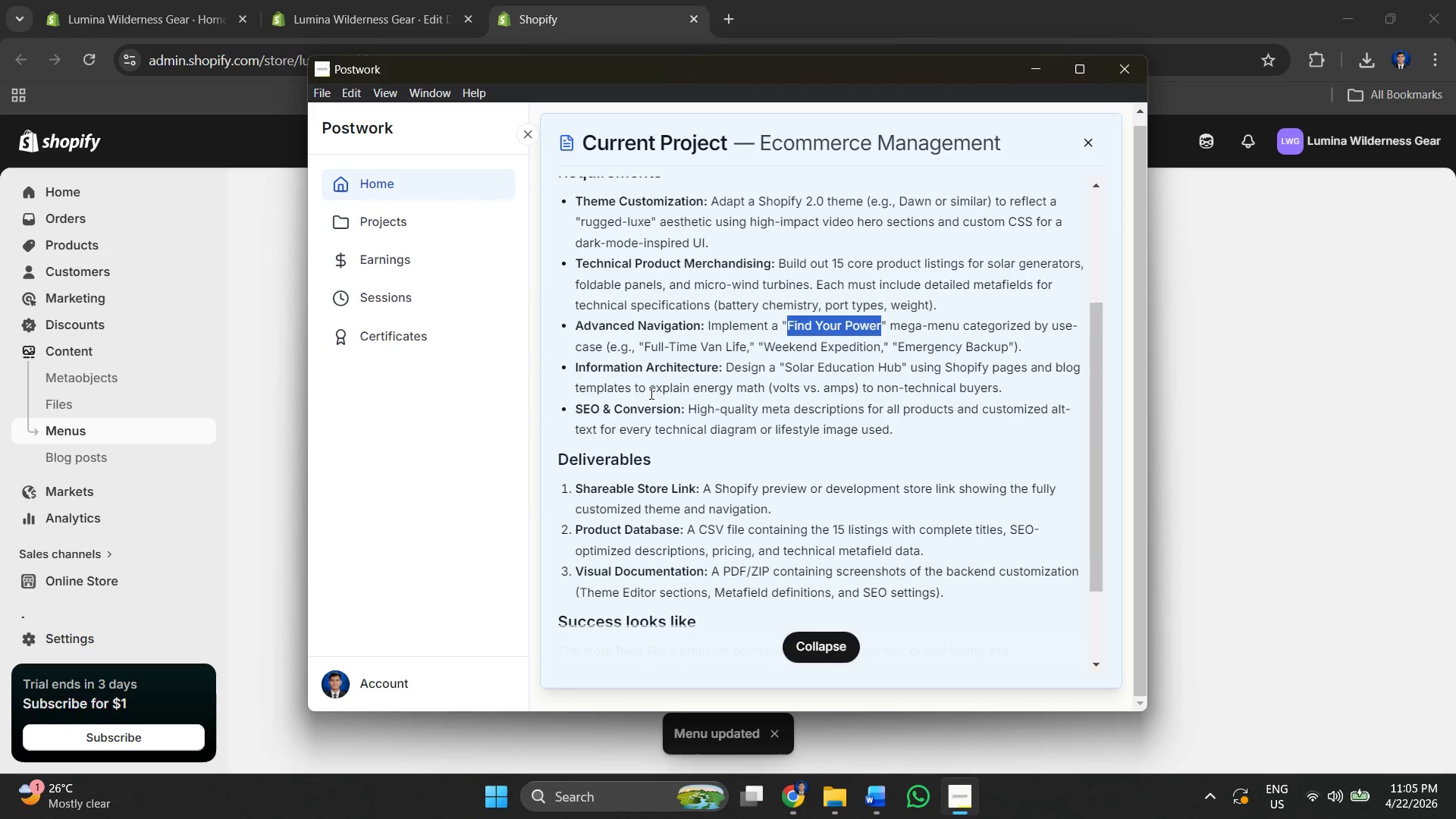 
key(Alt+AltLeft)